 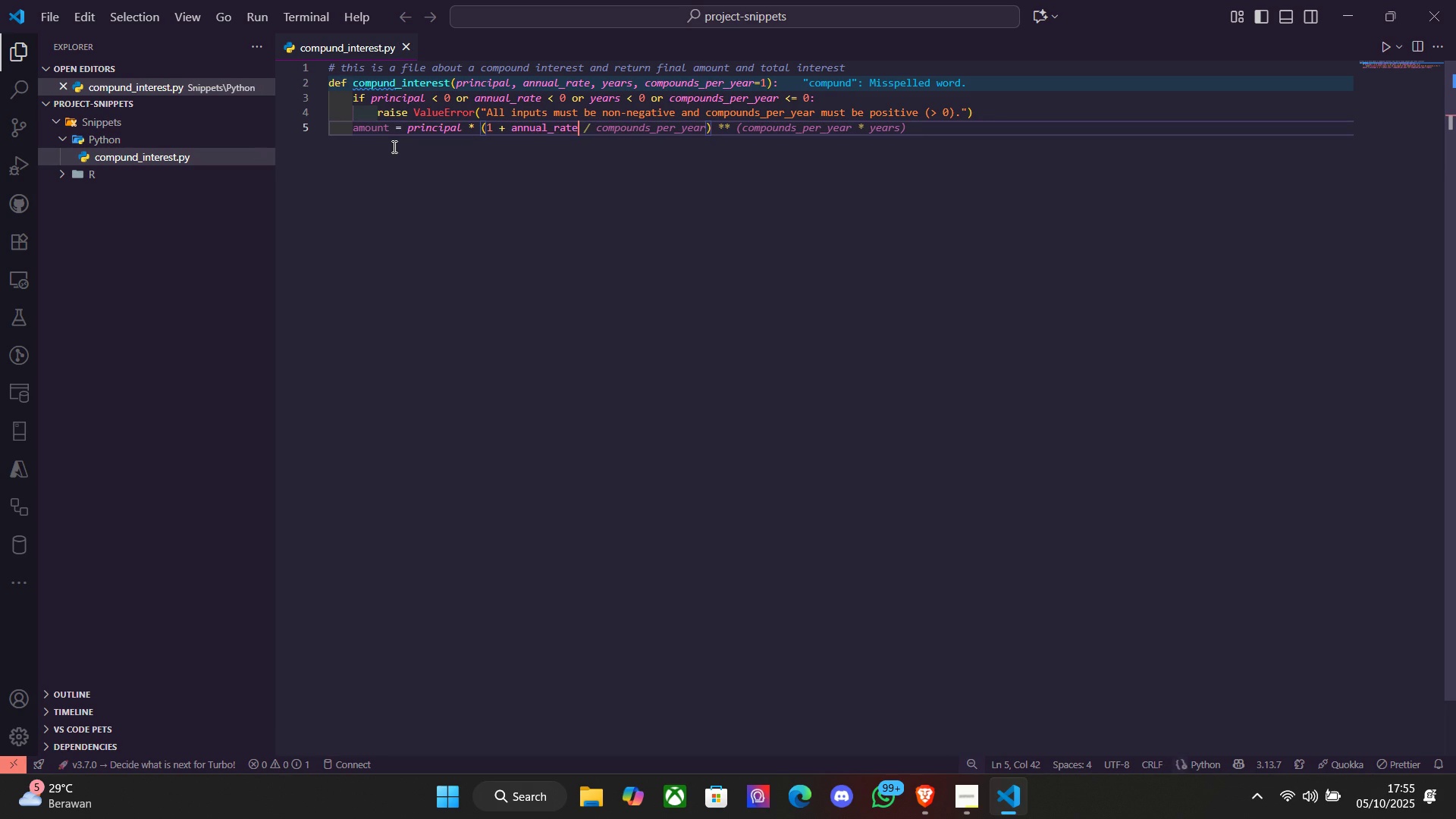 
type( / com)
 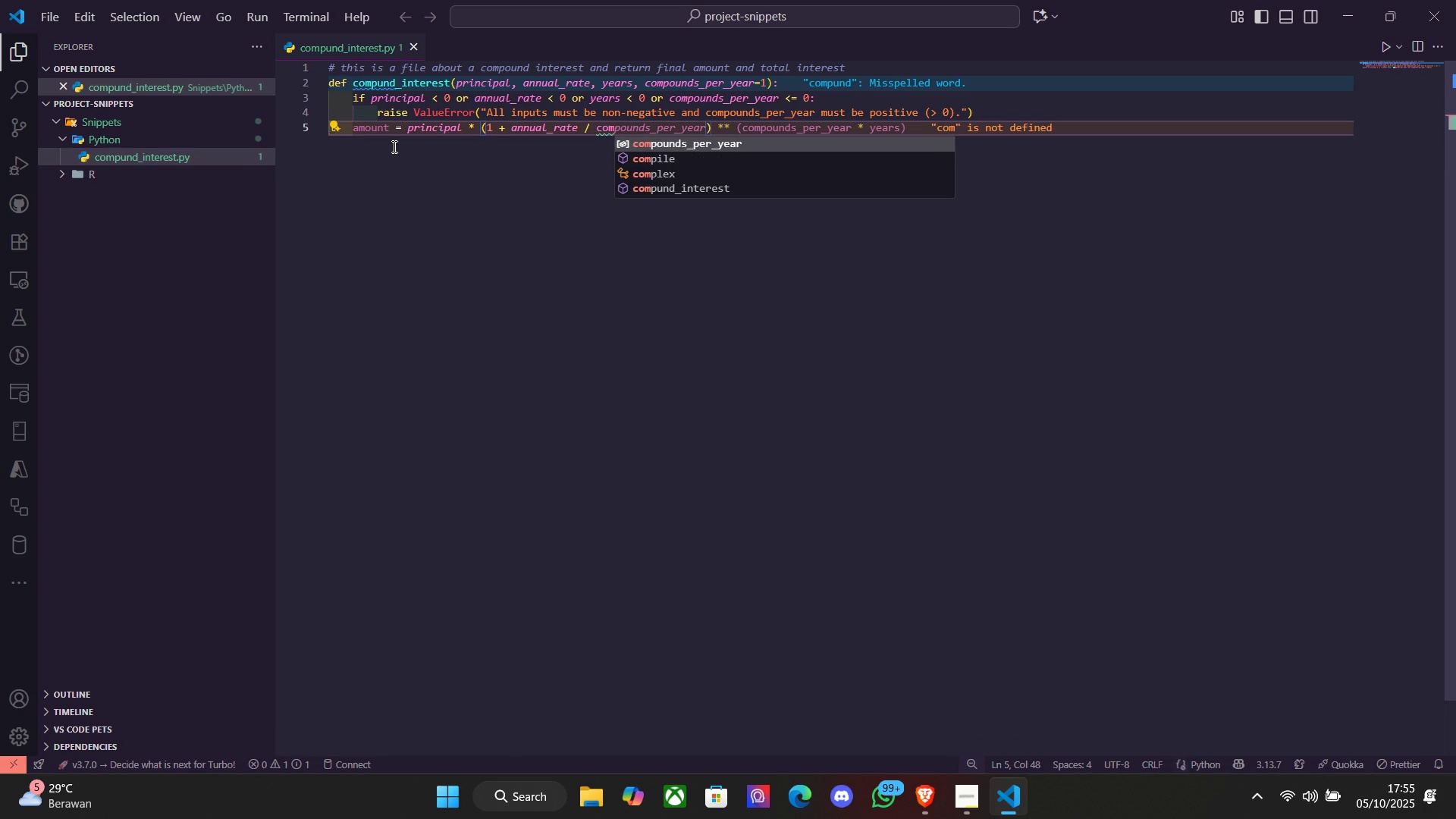 
key(Enter)
 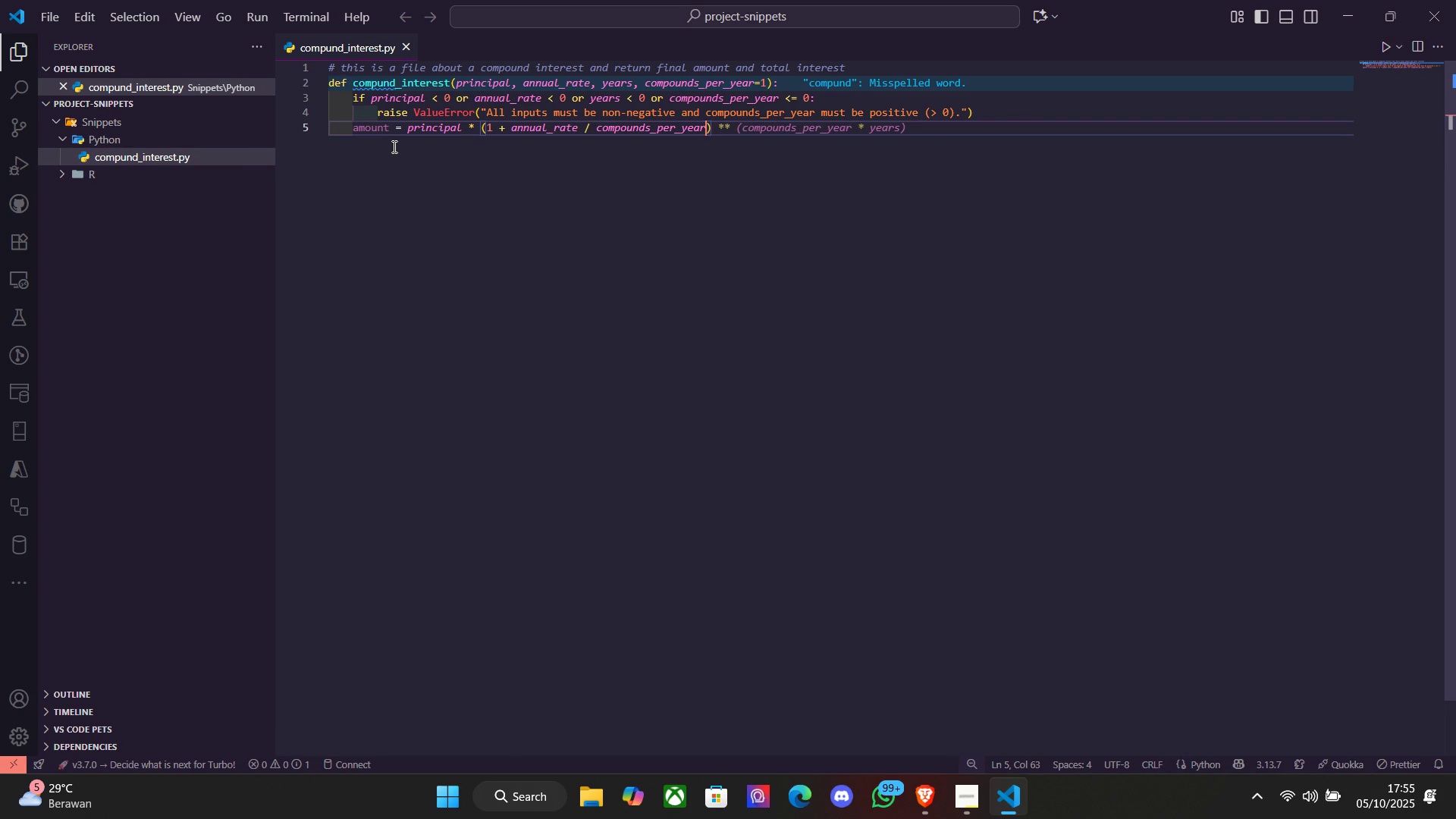 
key(ArrowRight)
 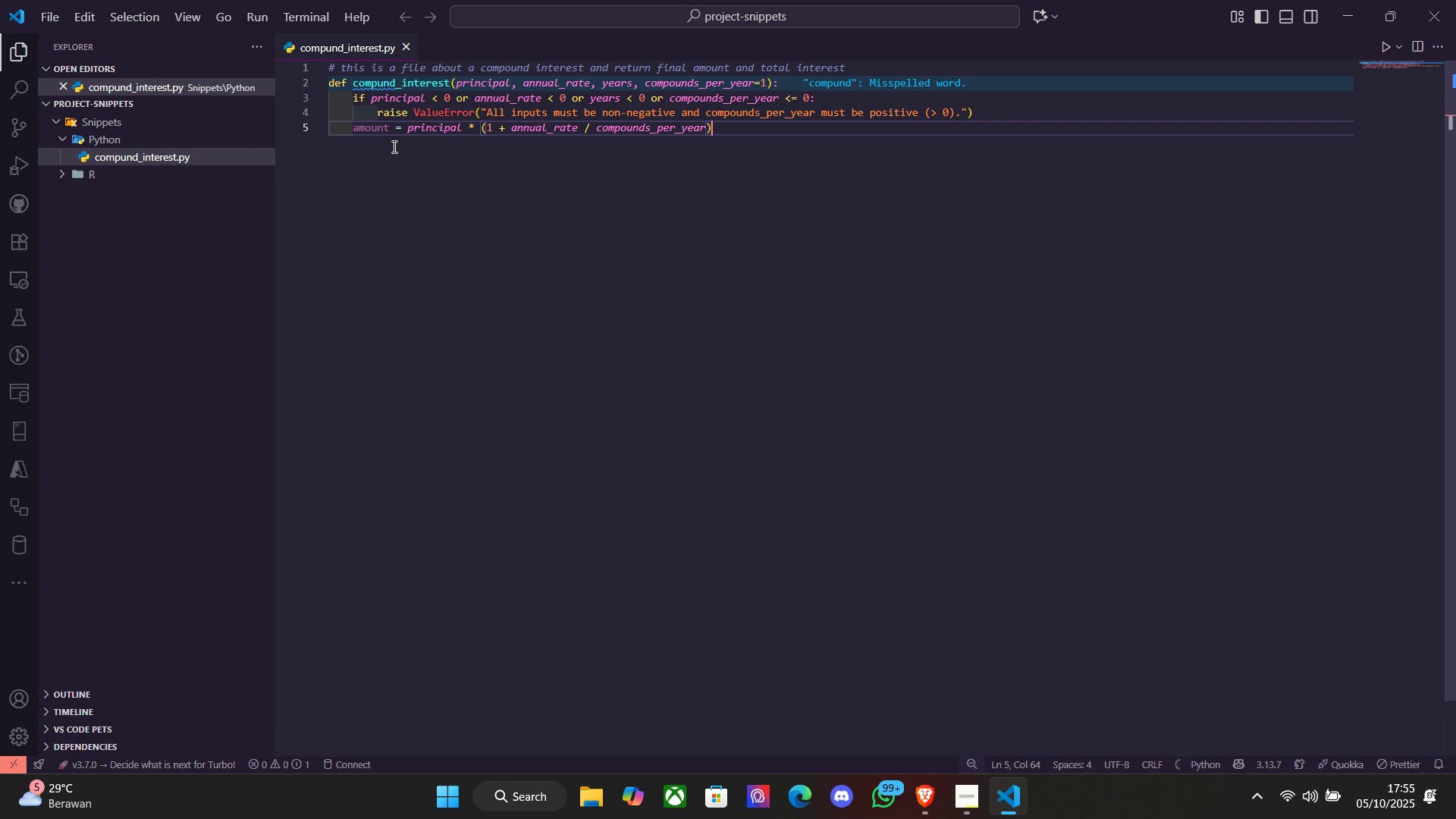 
type( *8 ()
 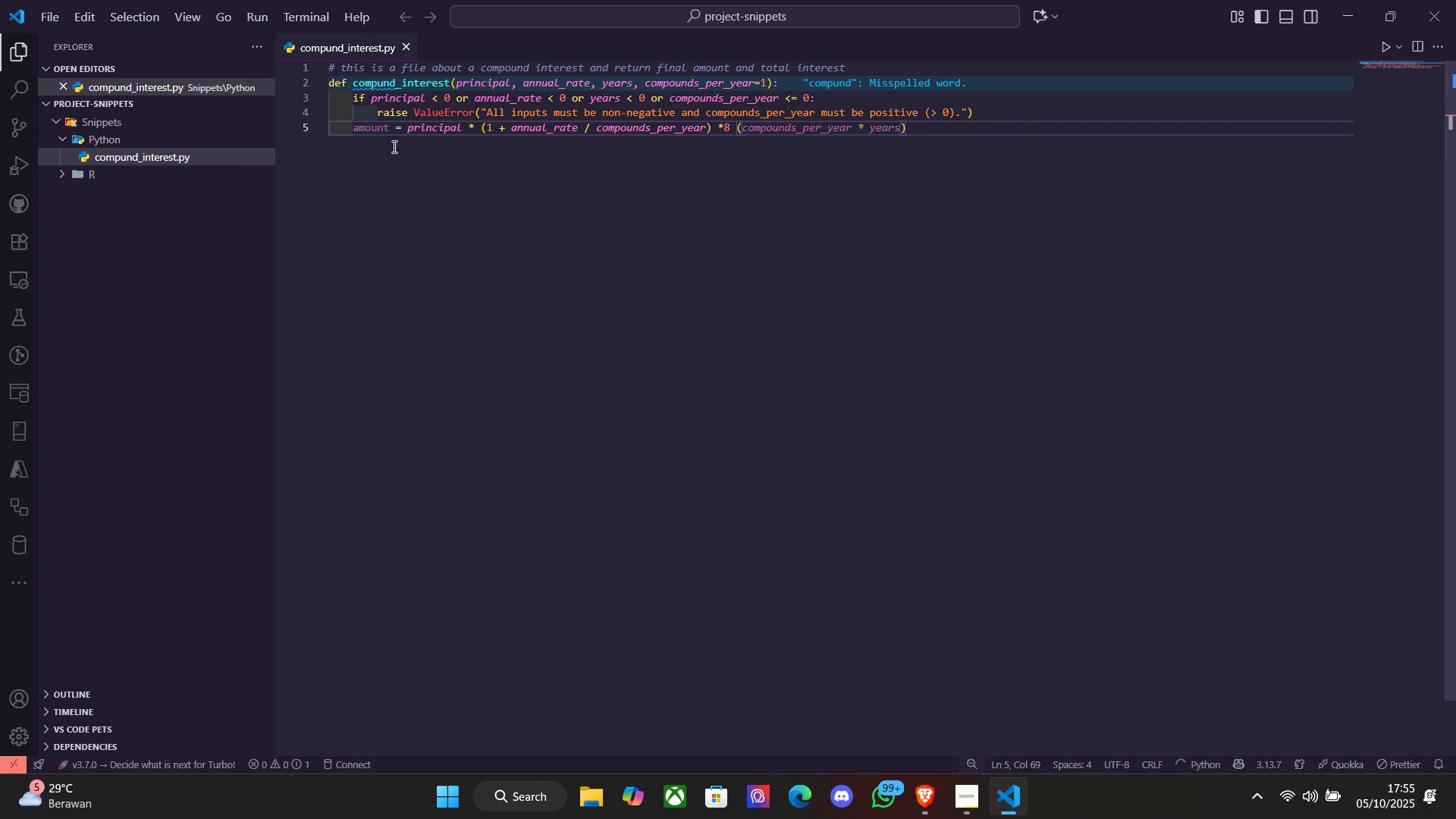 
key(Enter)
 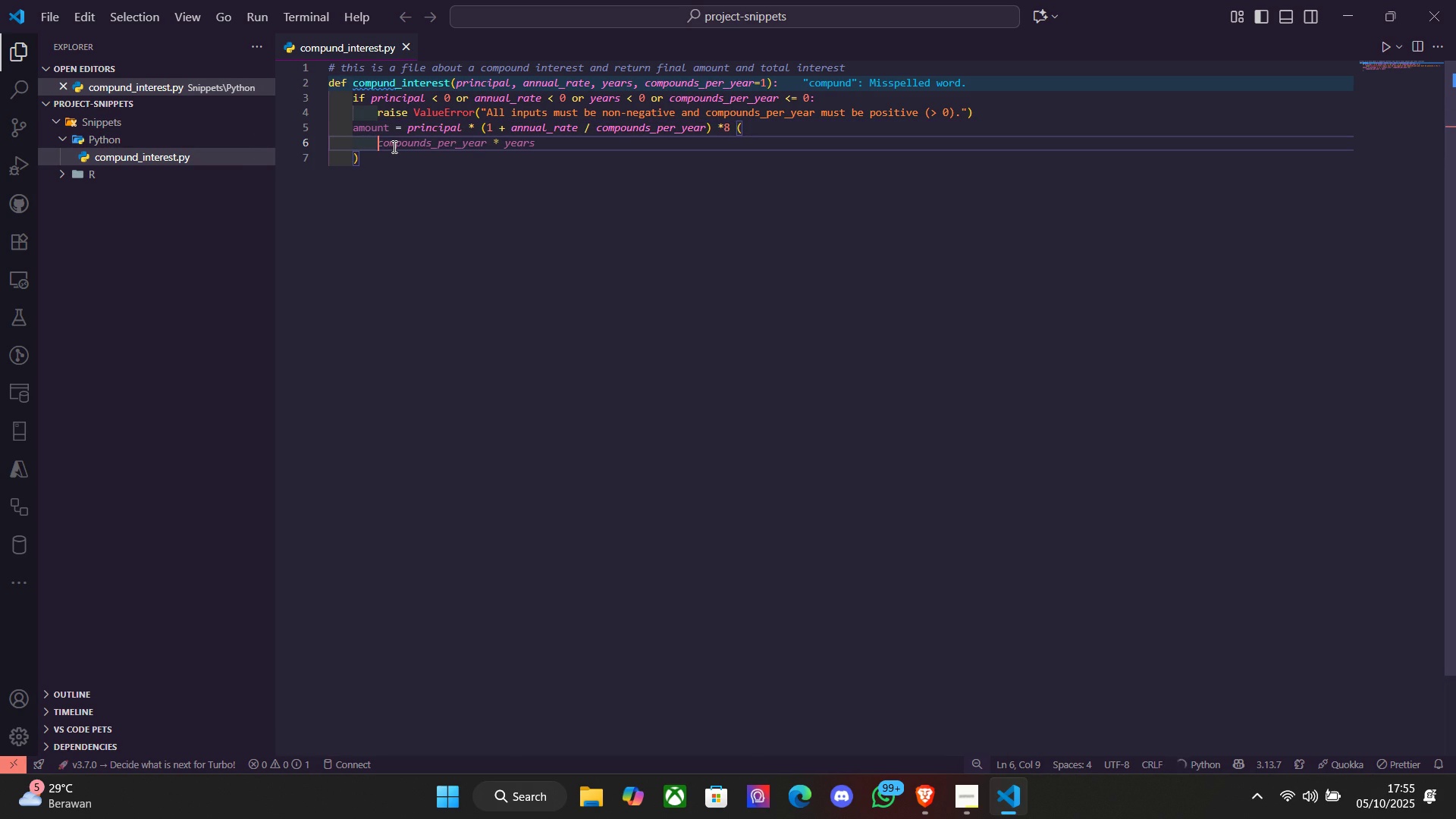 
key(Backspace)
 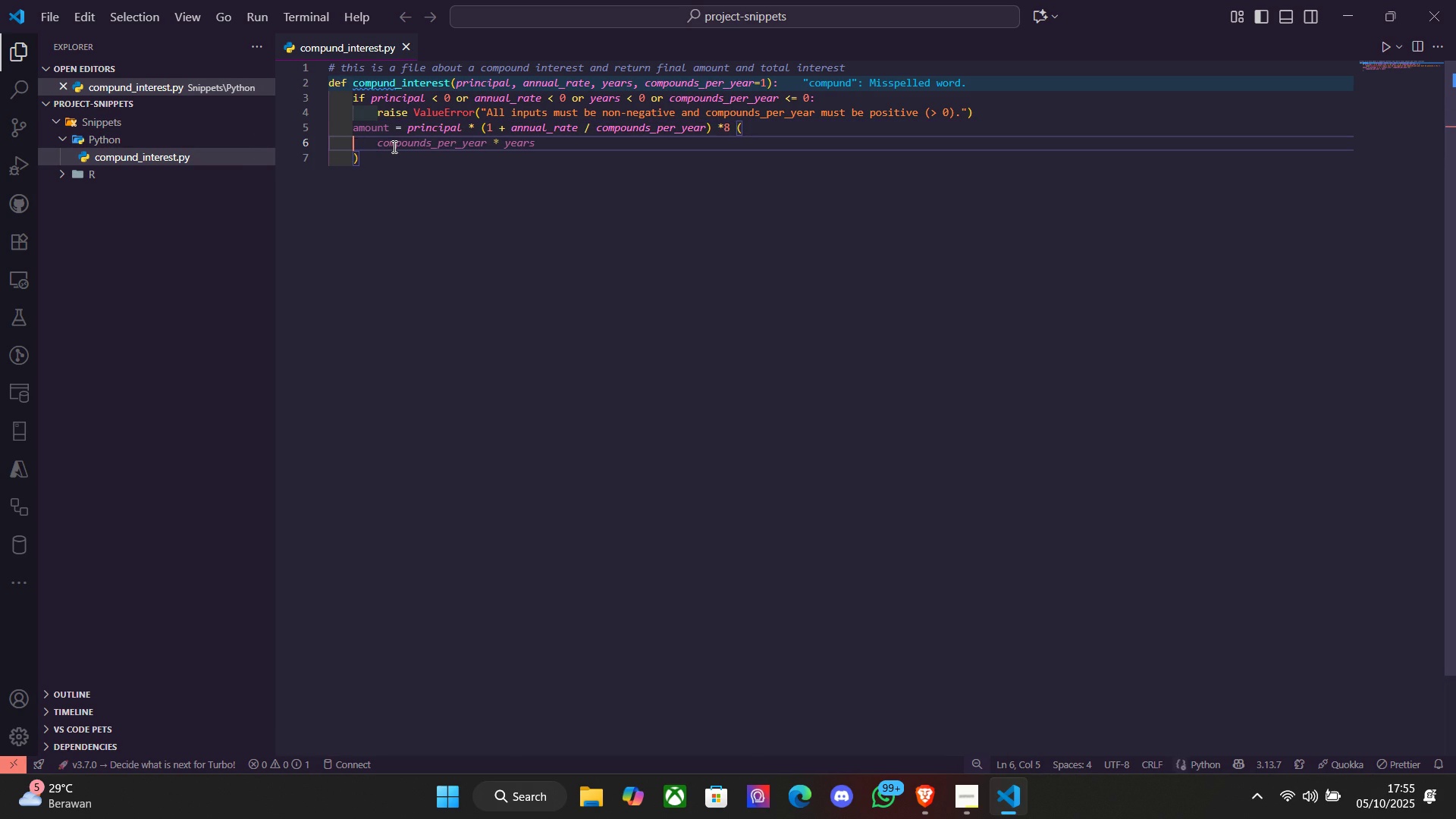 
key(Backspace)
 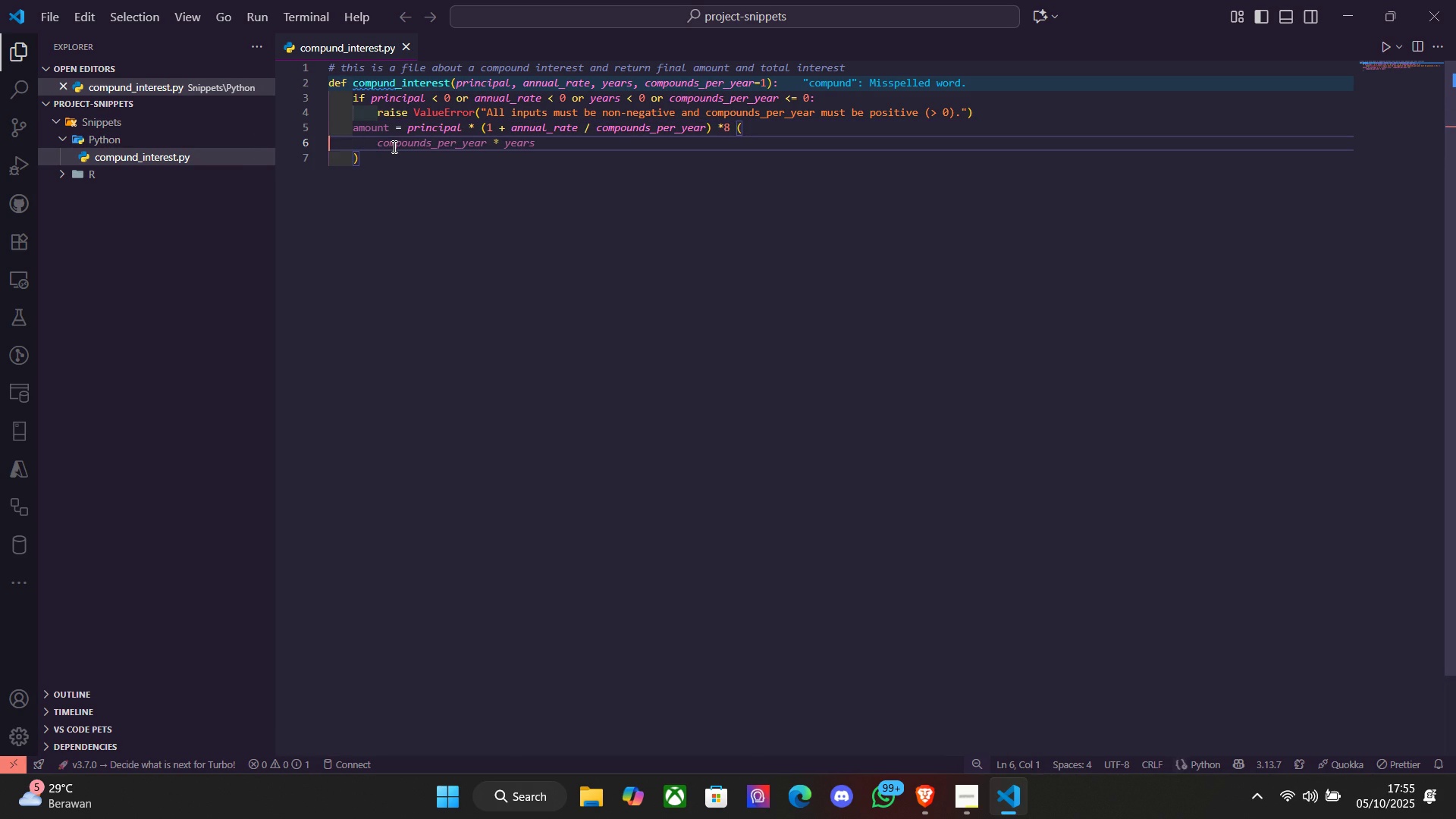 
key(Backspace)
 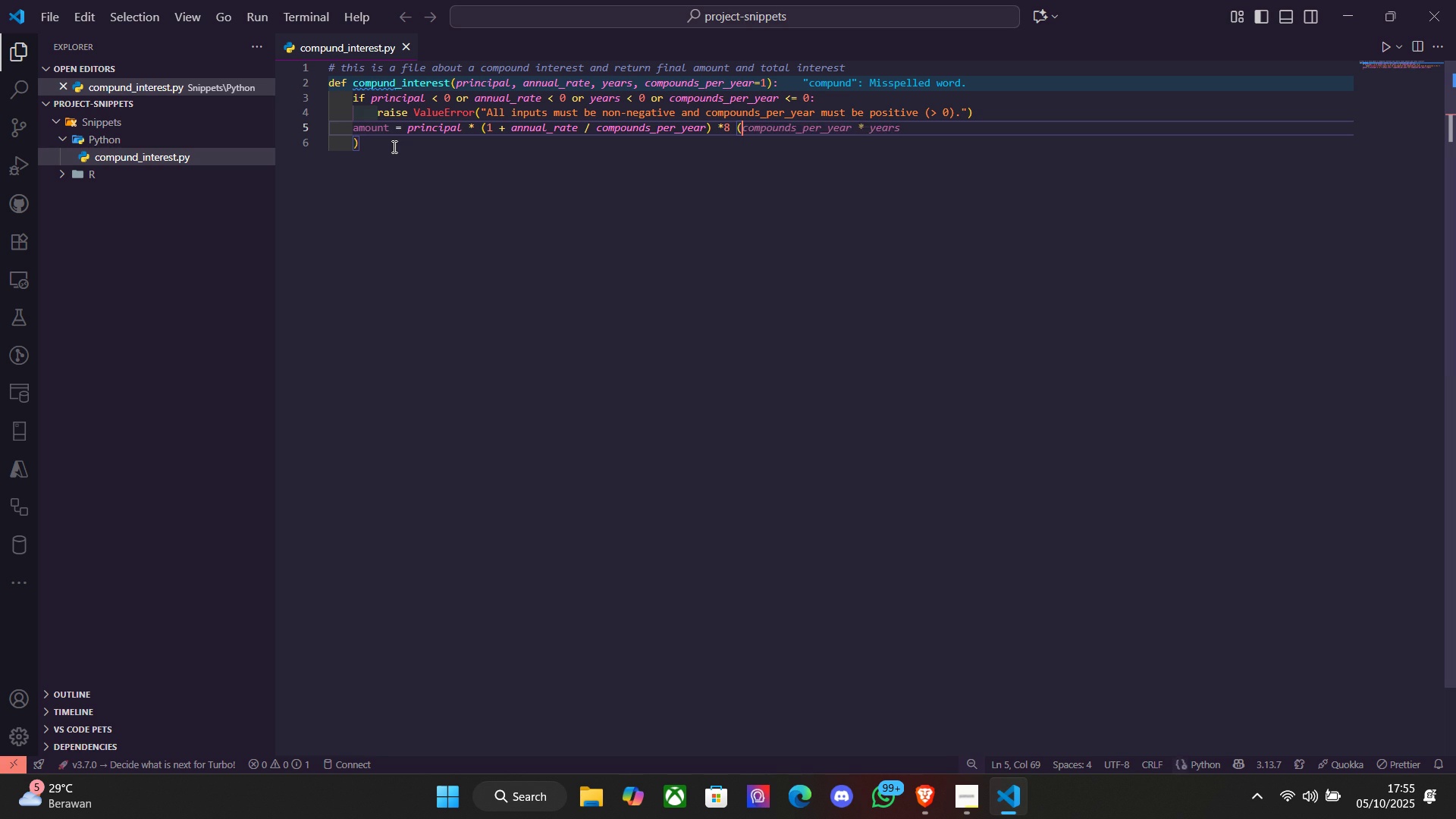 
key(ArrowDown)
 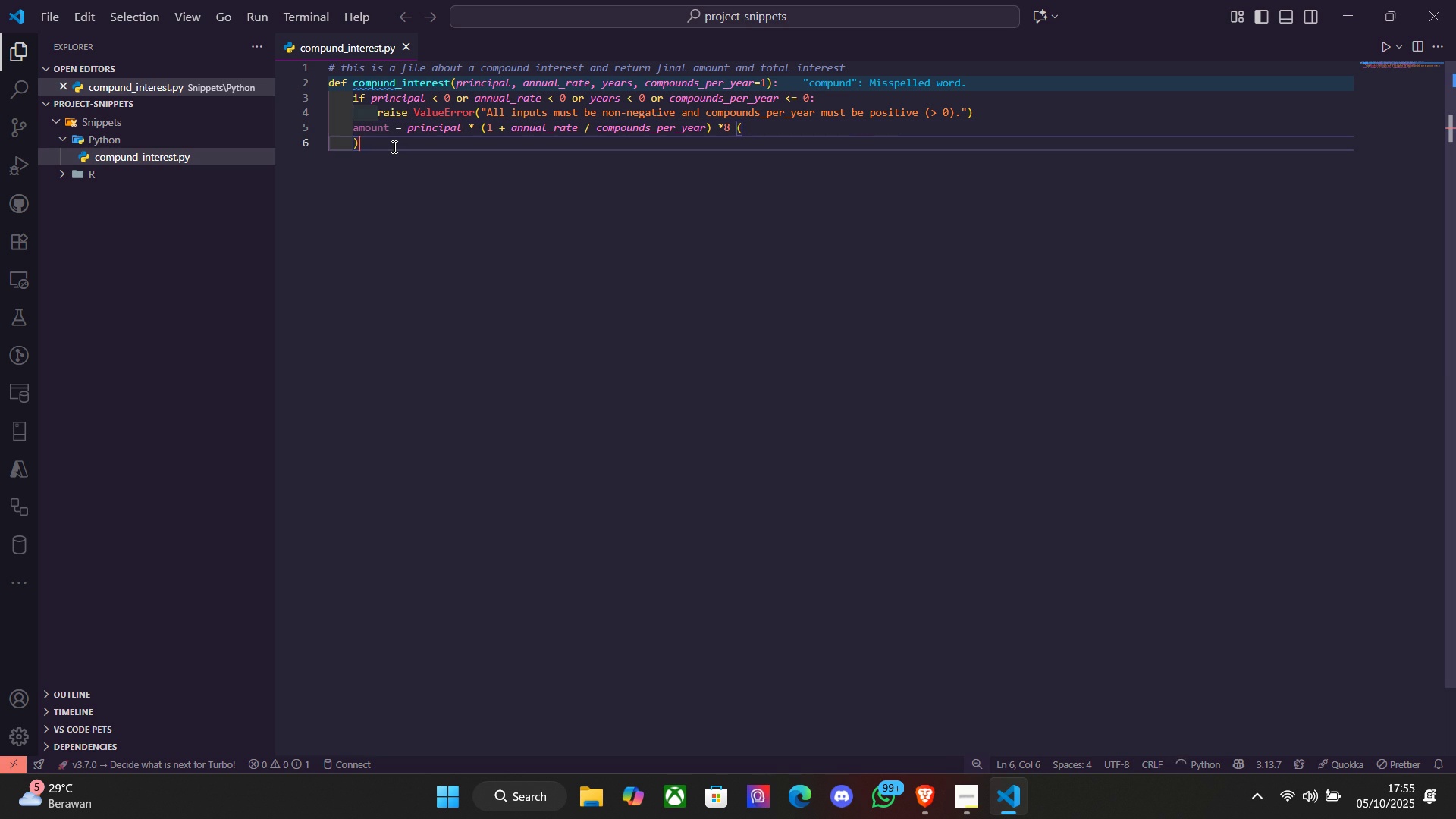 
key(ArrowLeft)
 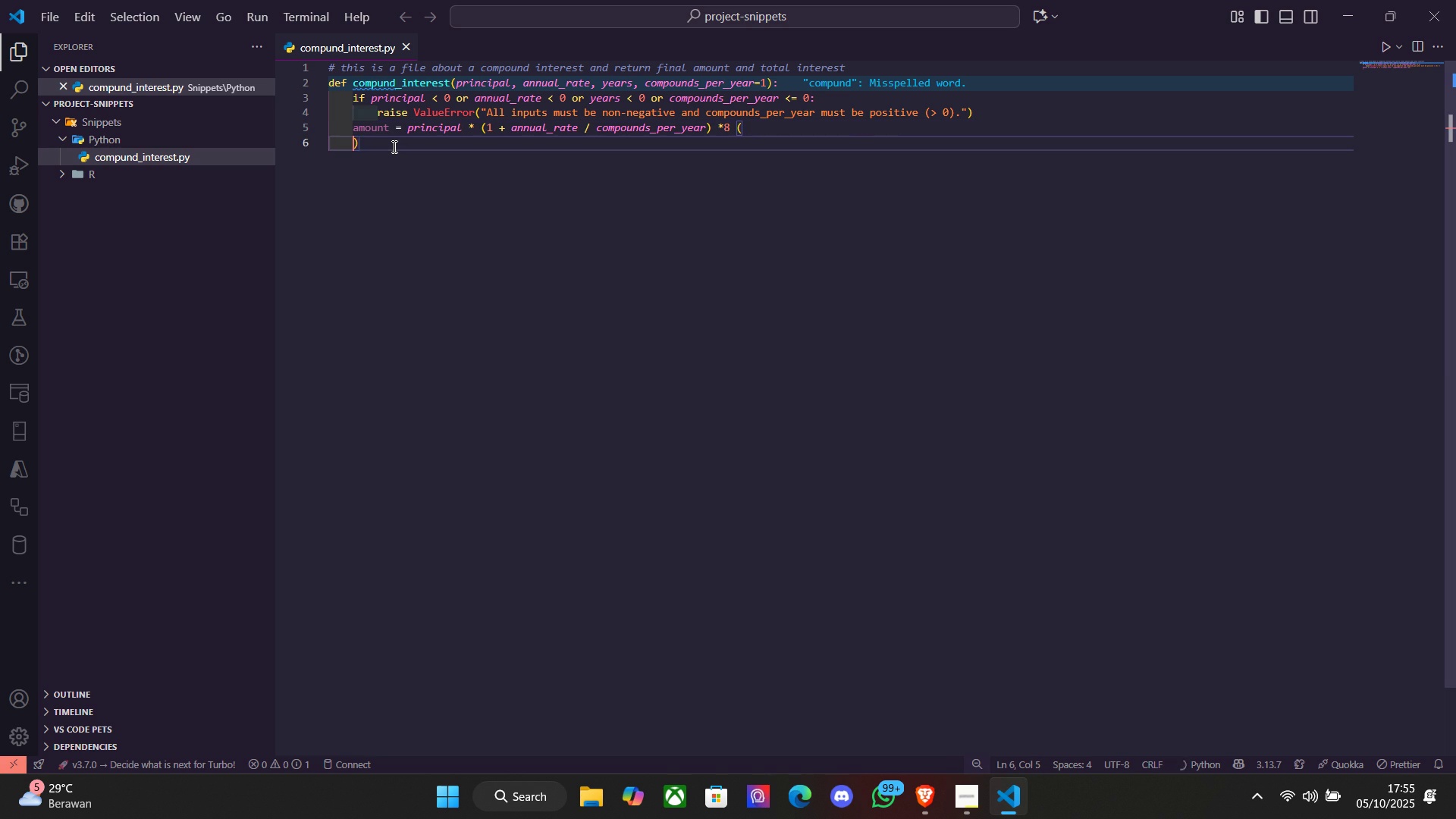 
key(Backspace)
 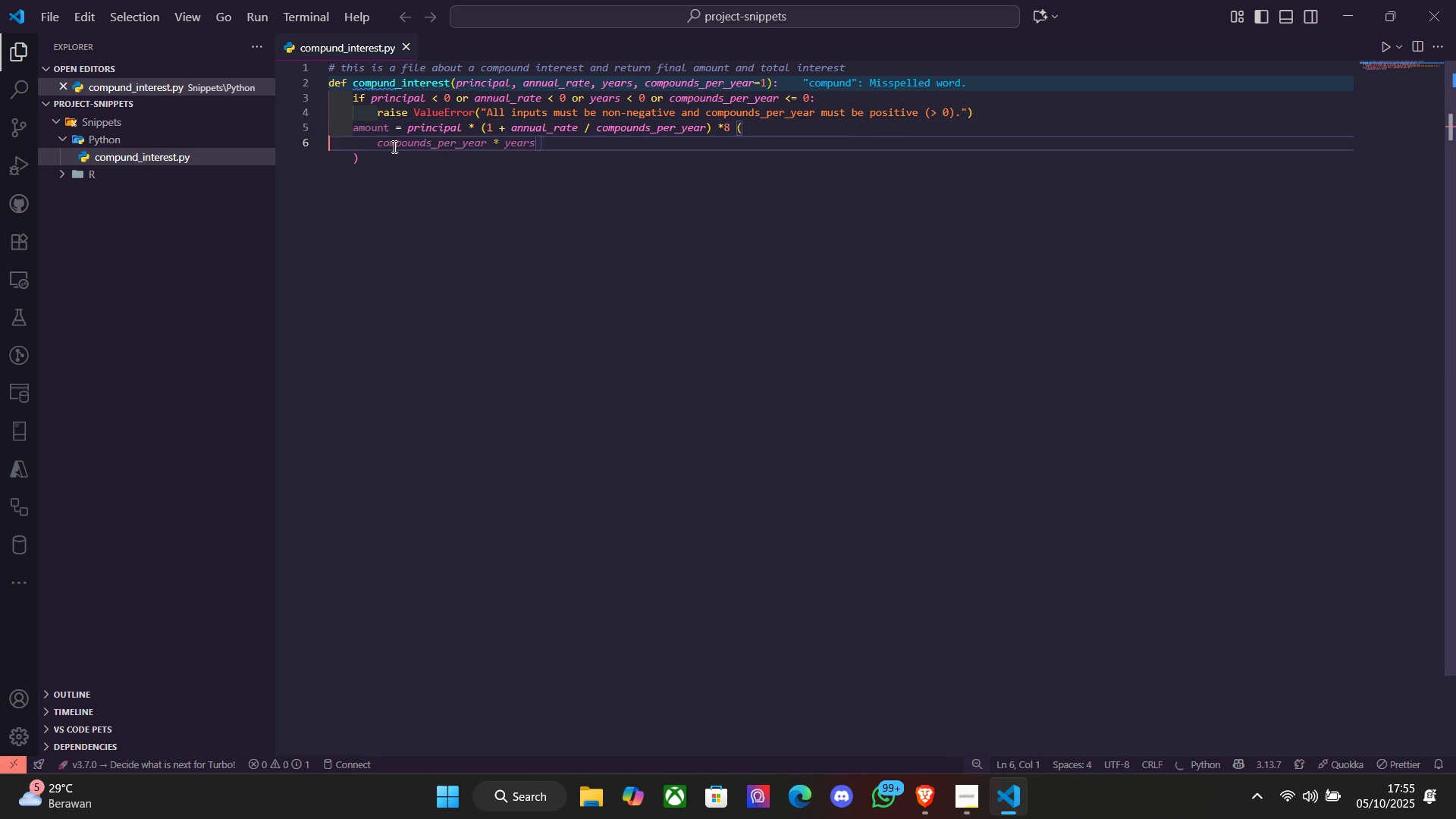 
key(Backspace)
 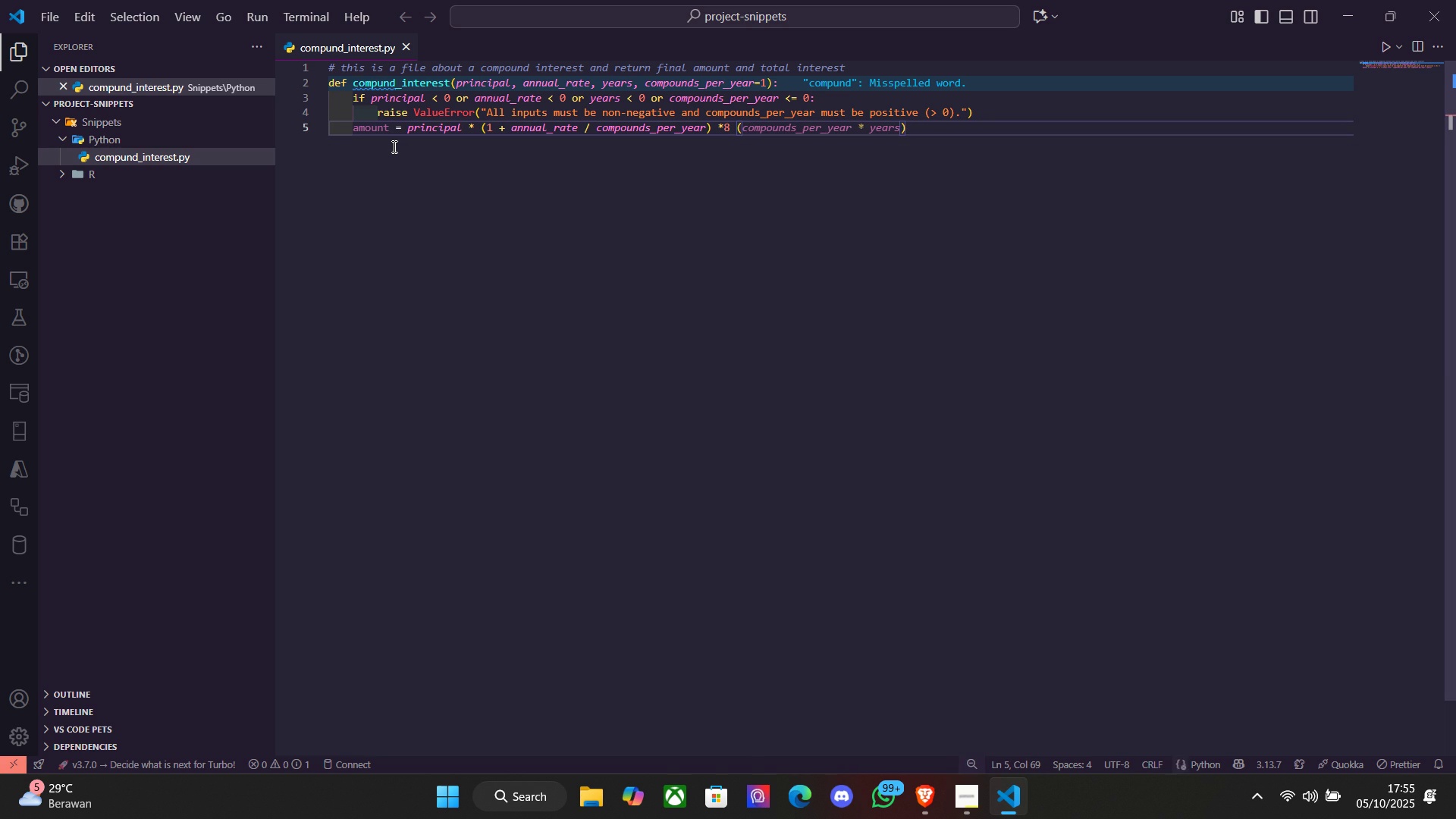 
key(Tab)
 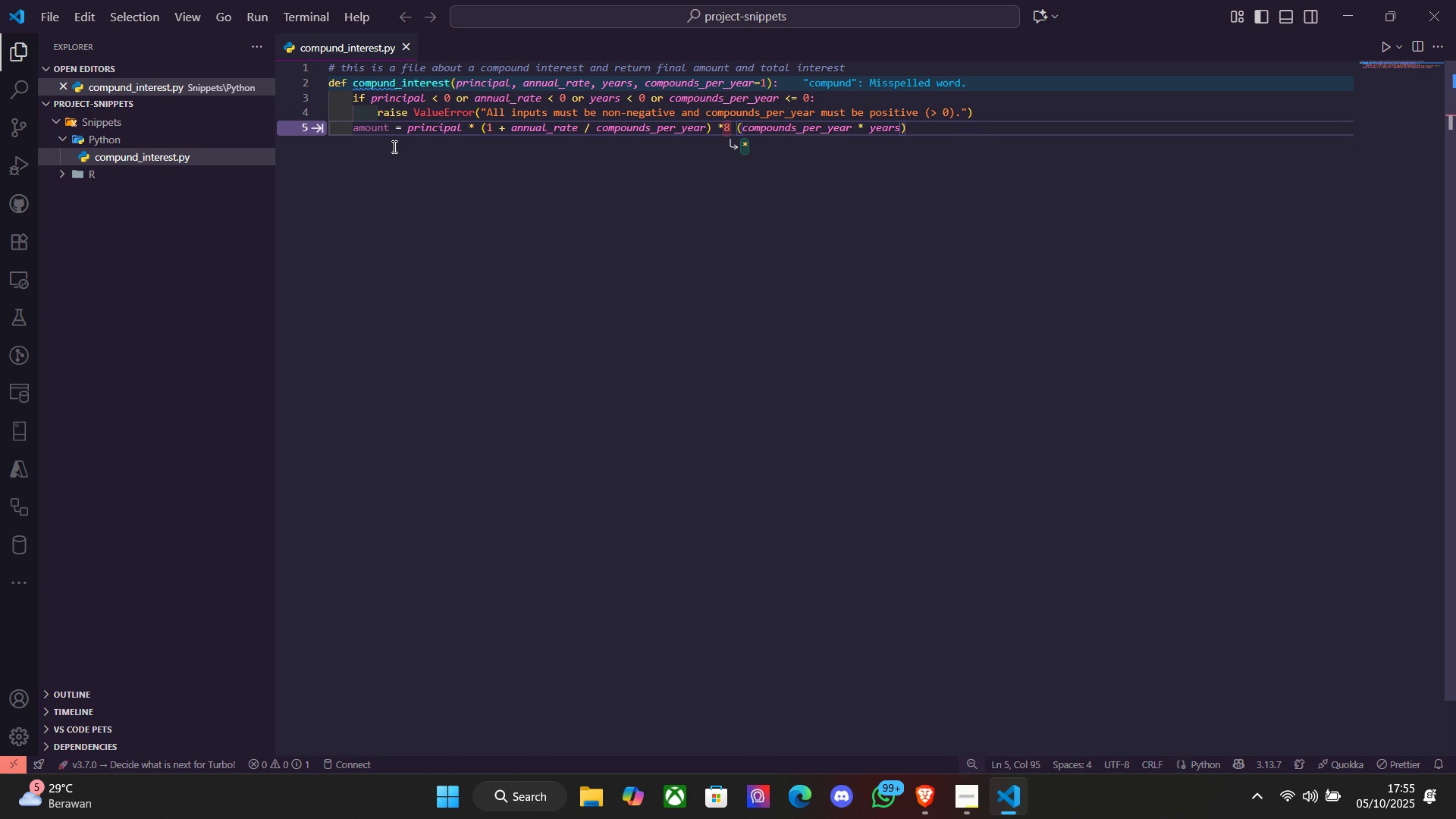 
key(End)
 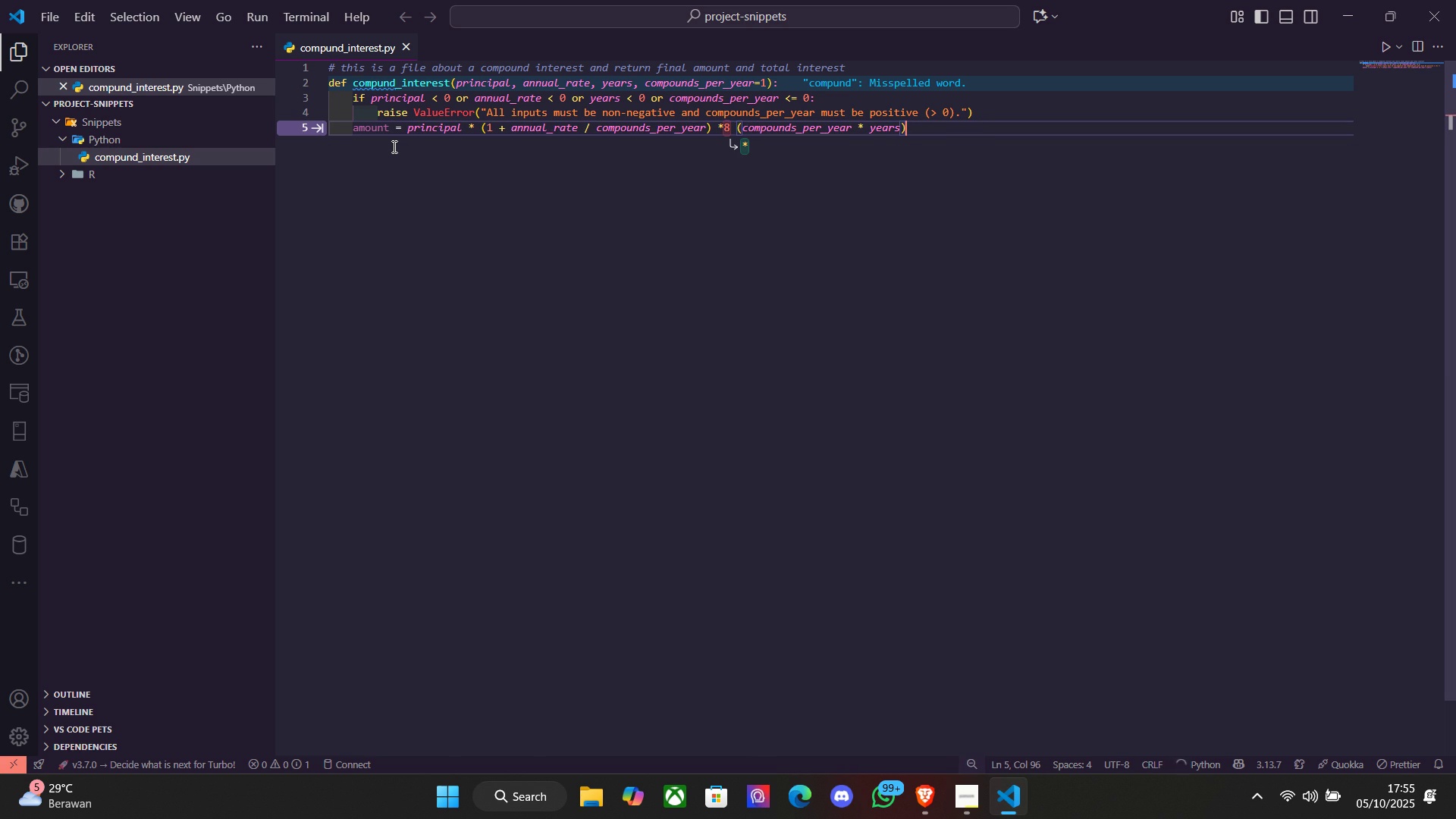 
key(Enter)
 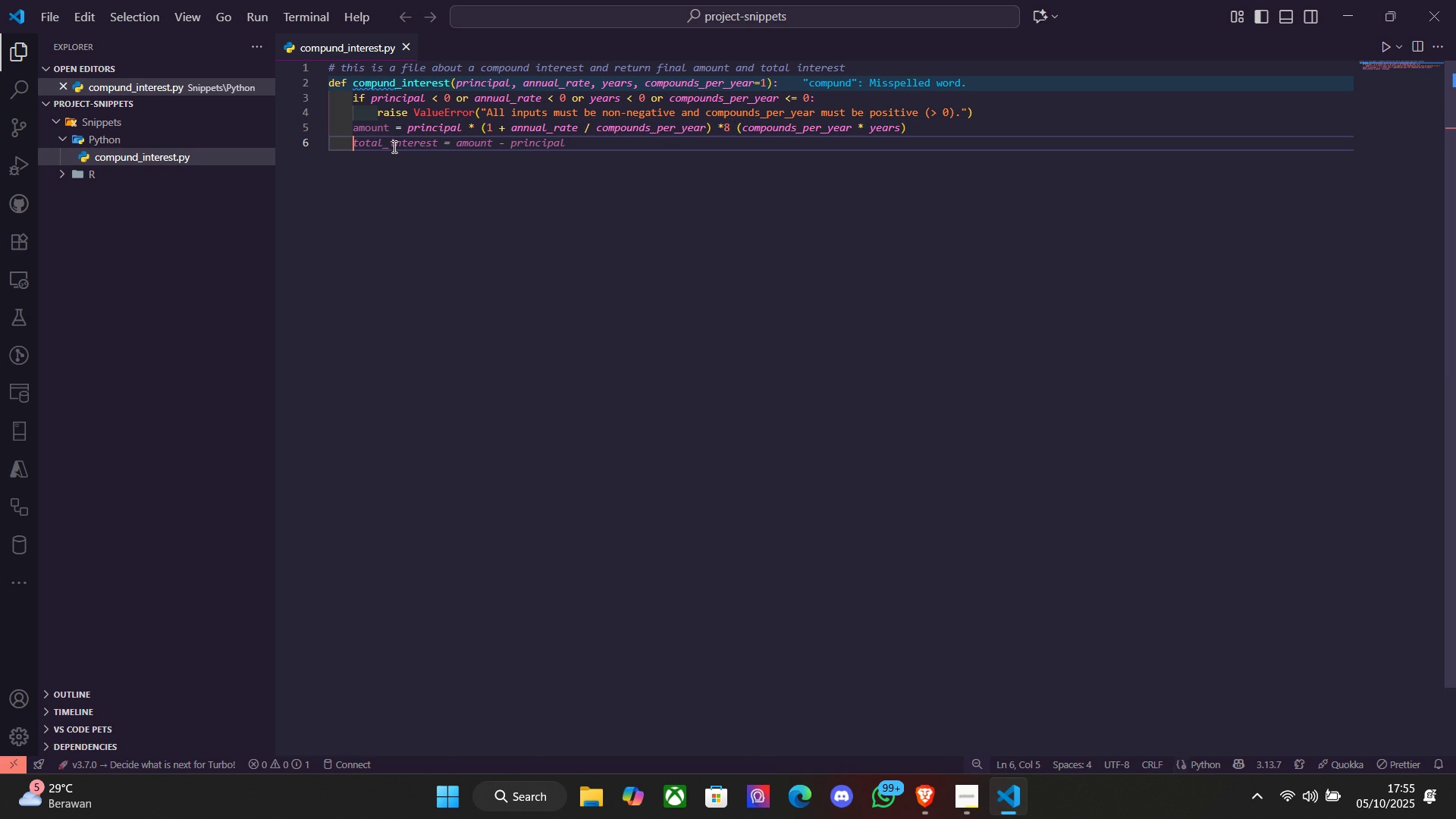 
type(tot)
 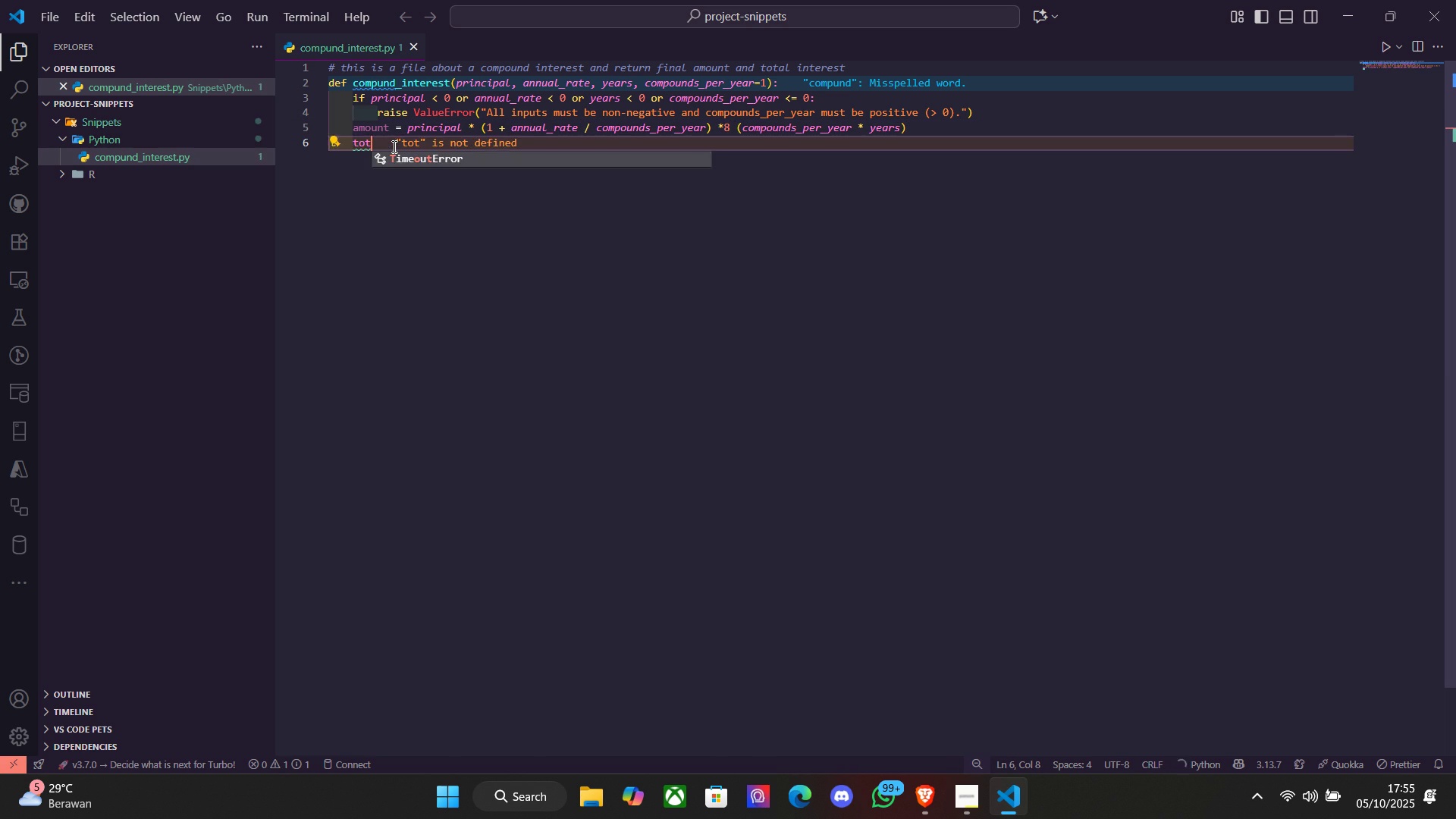 
key(Enter)